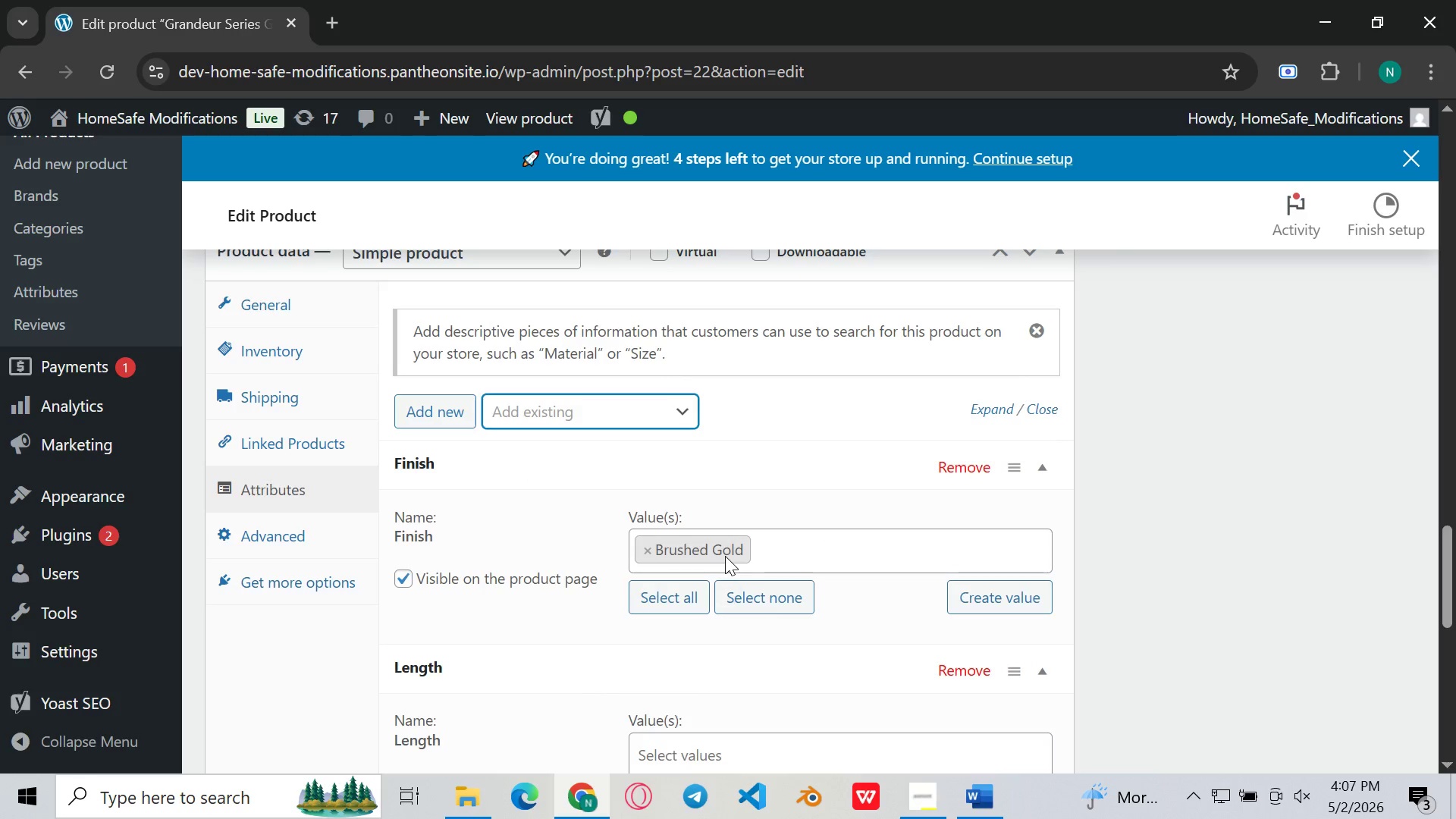 
left_click([667, 758])
 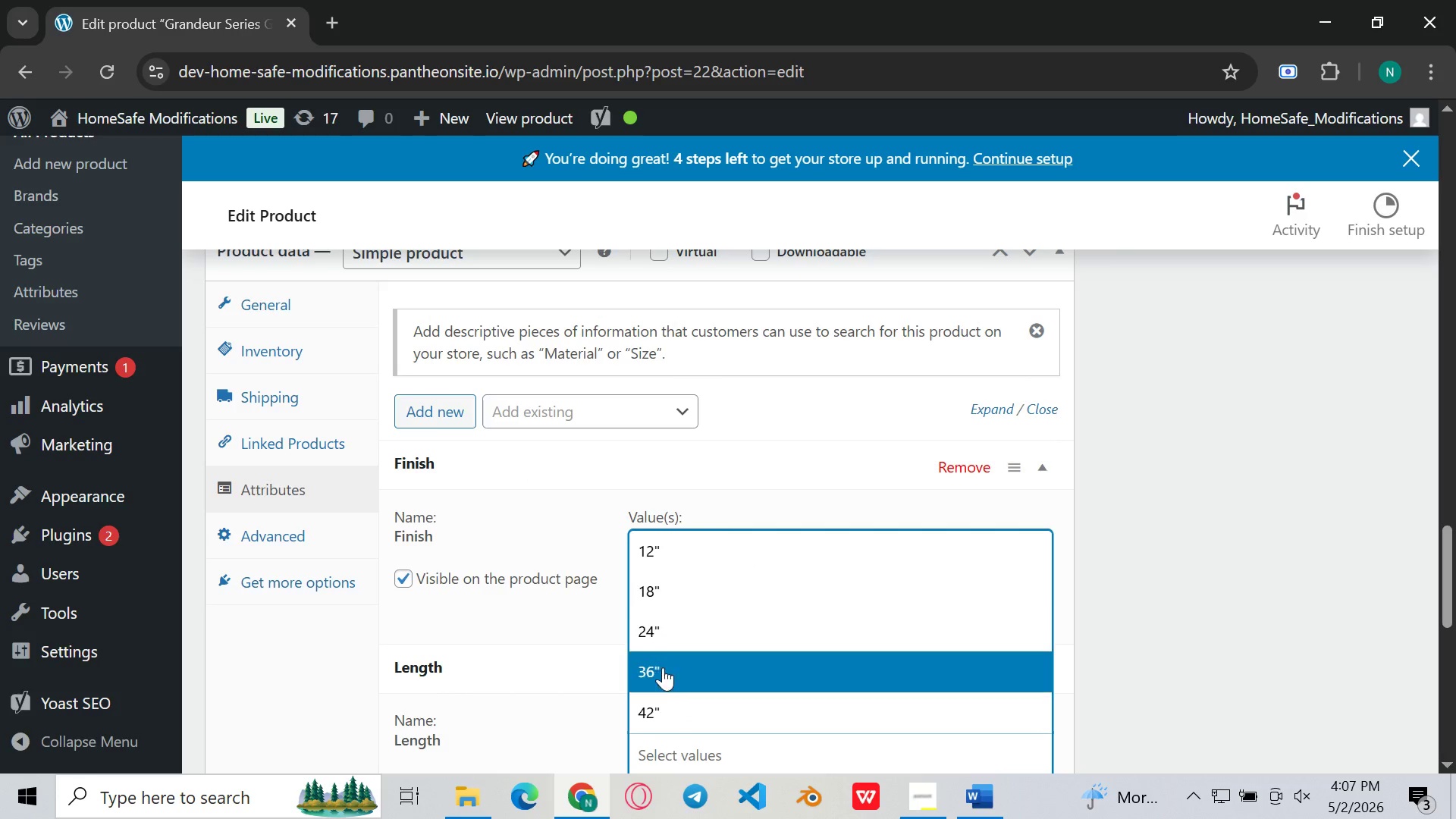 
left_click([659, 698])
 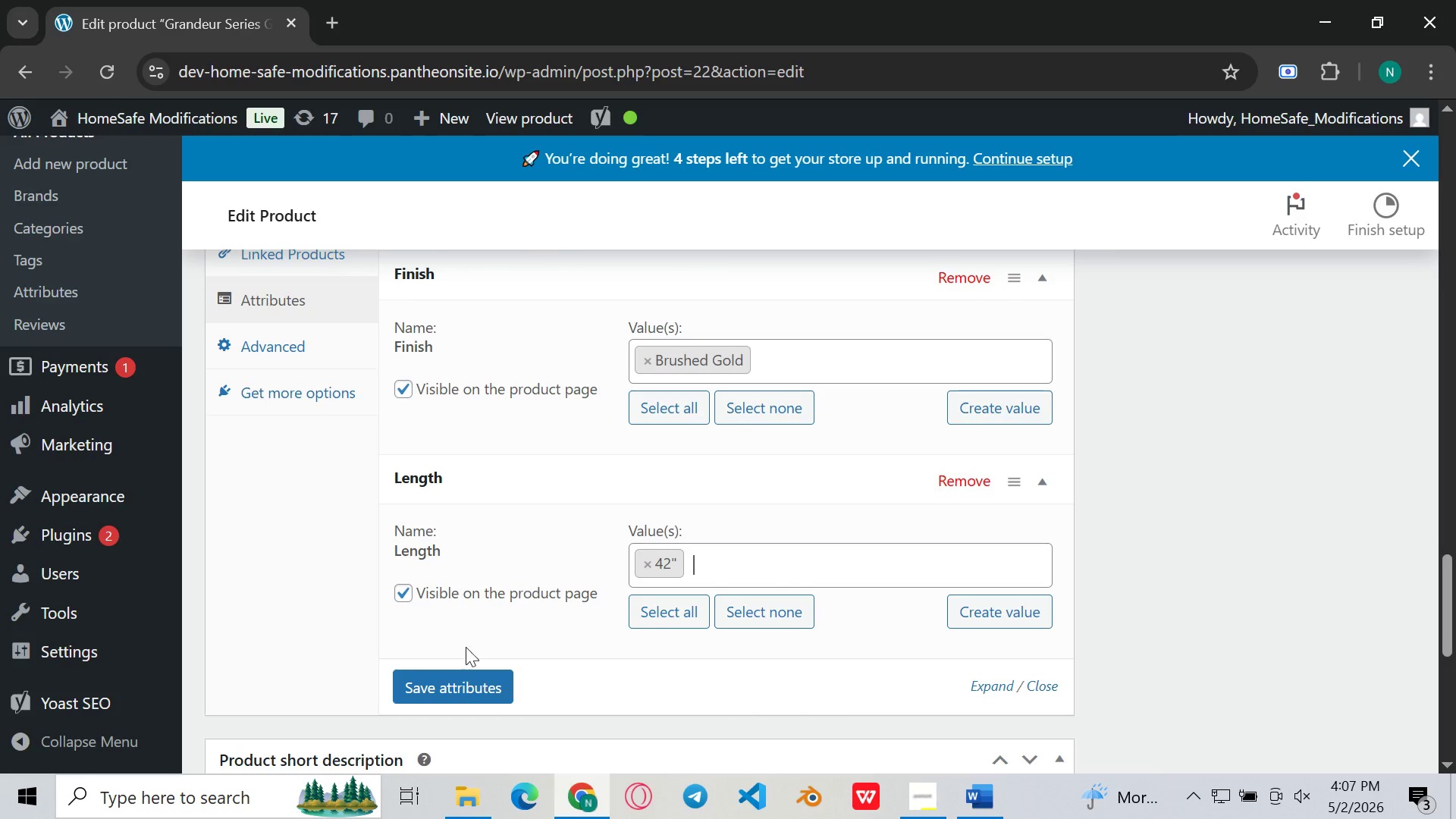 
left_click([447, 698])
 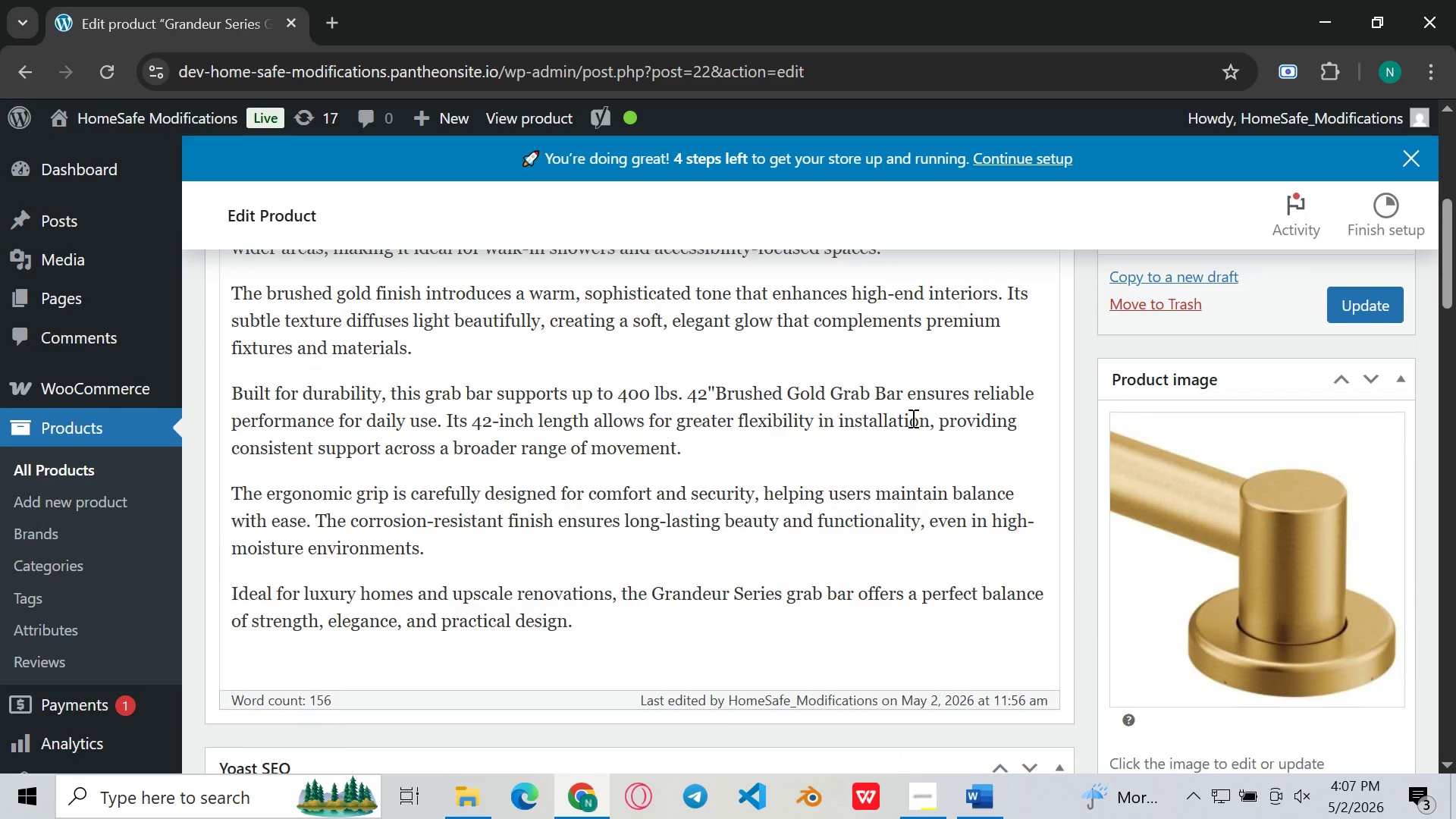 
left_click([1363, 307])
 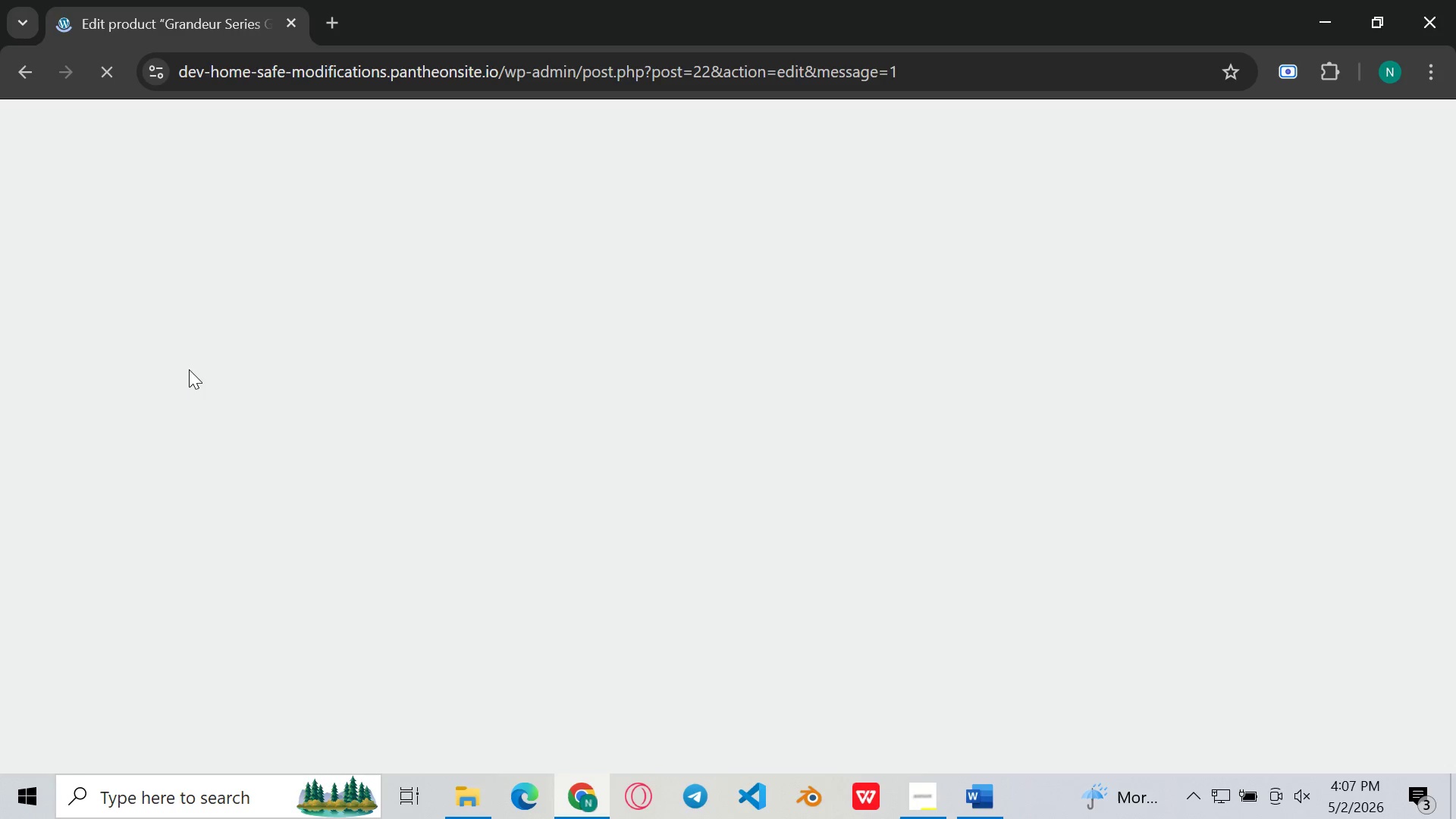 
wait(28.14)
 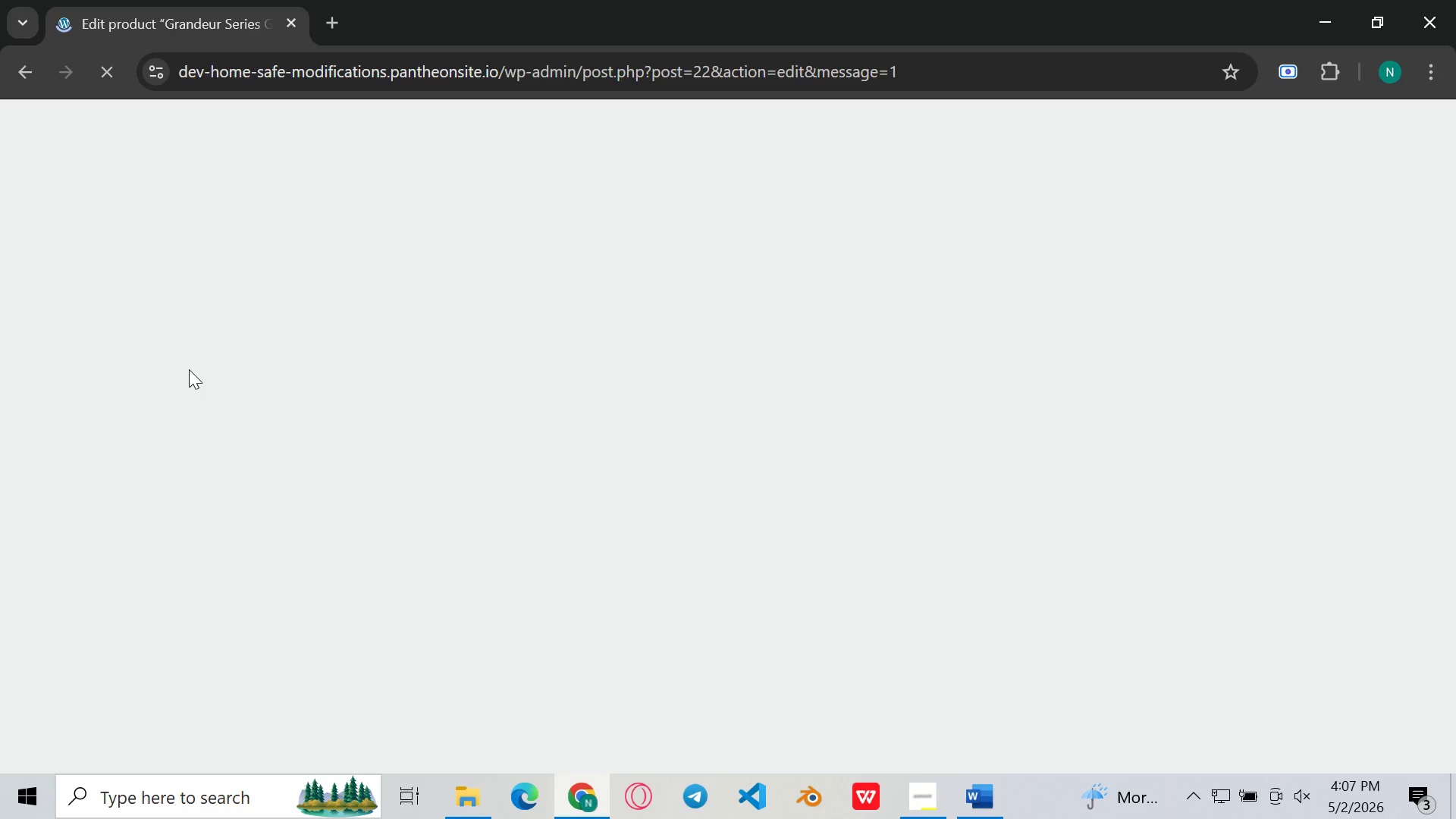 
left_click([916, 814])